 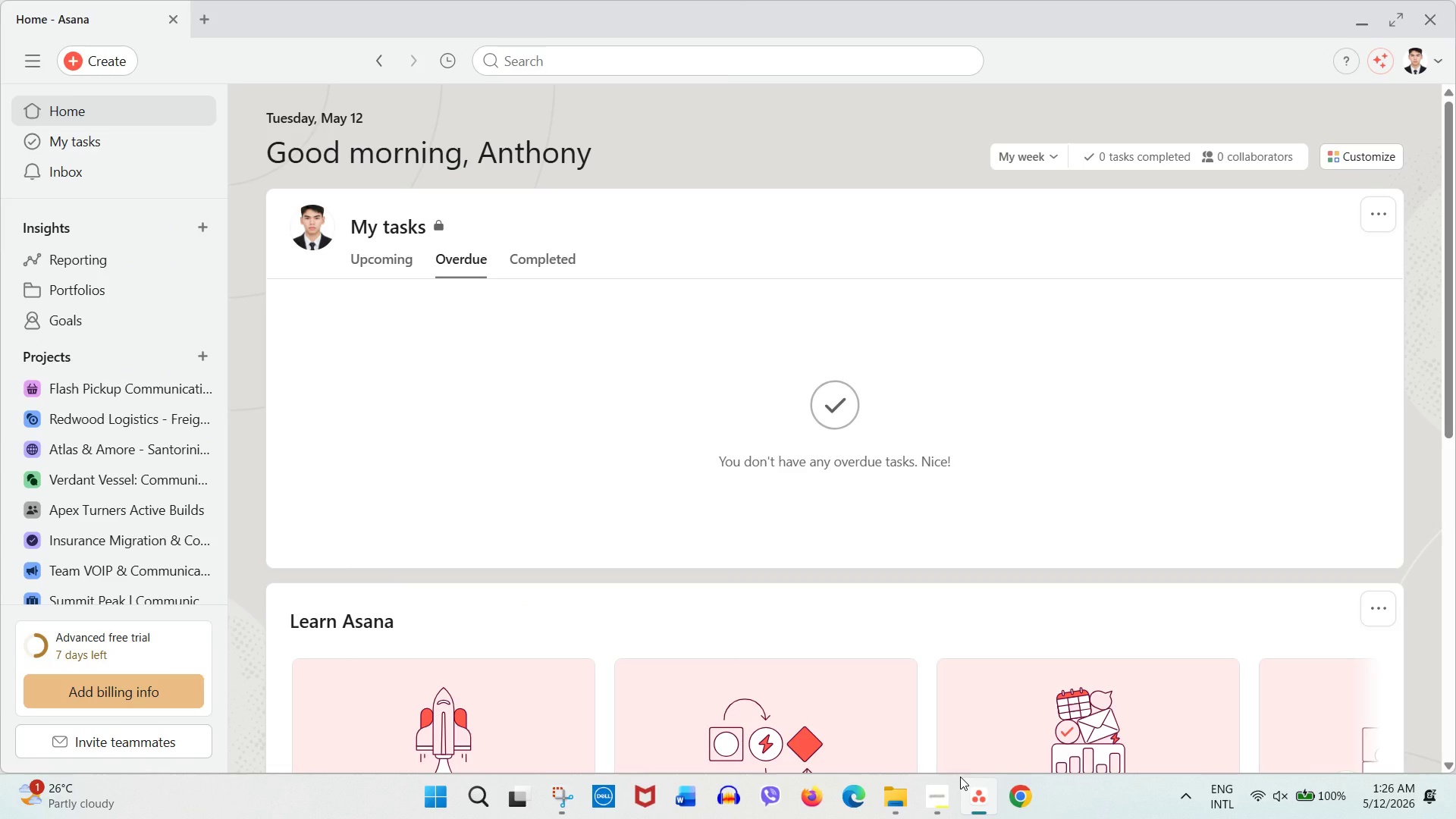 
scroll: coordinate [481, 334], scroll_direction: down, amount: 1.0
 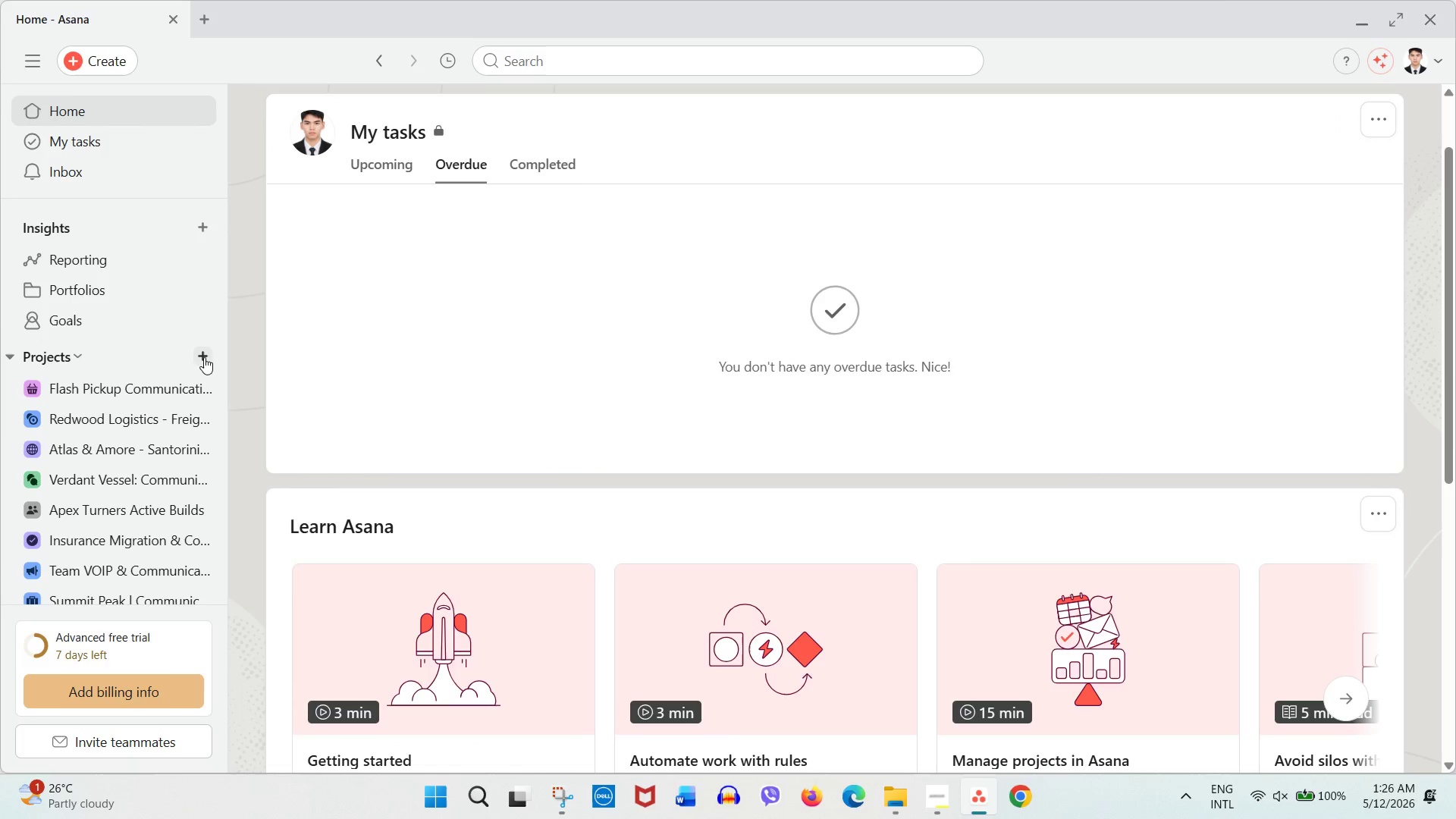 
left_click([204, 357])
 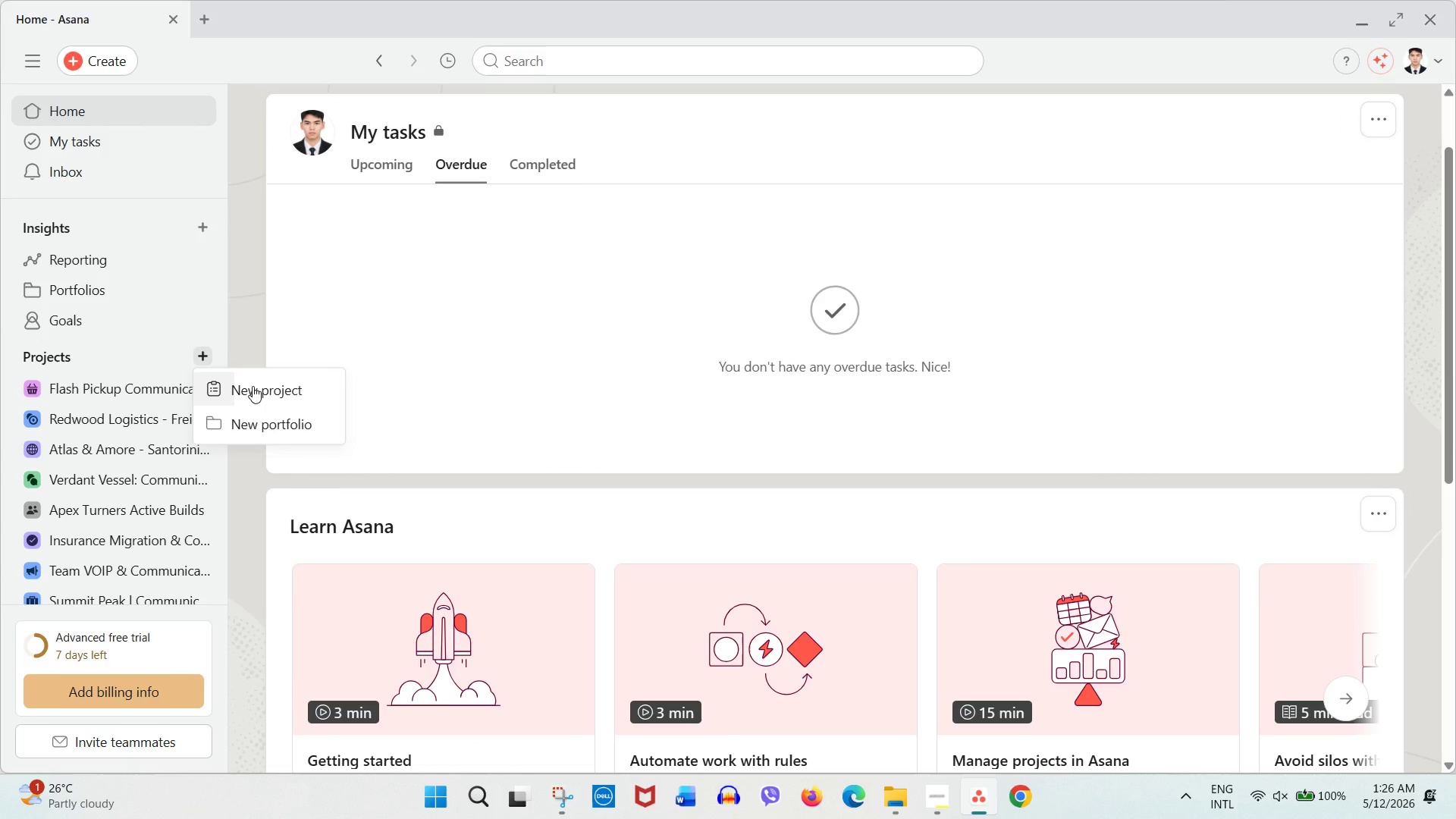 
left_click([253, 386])
 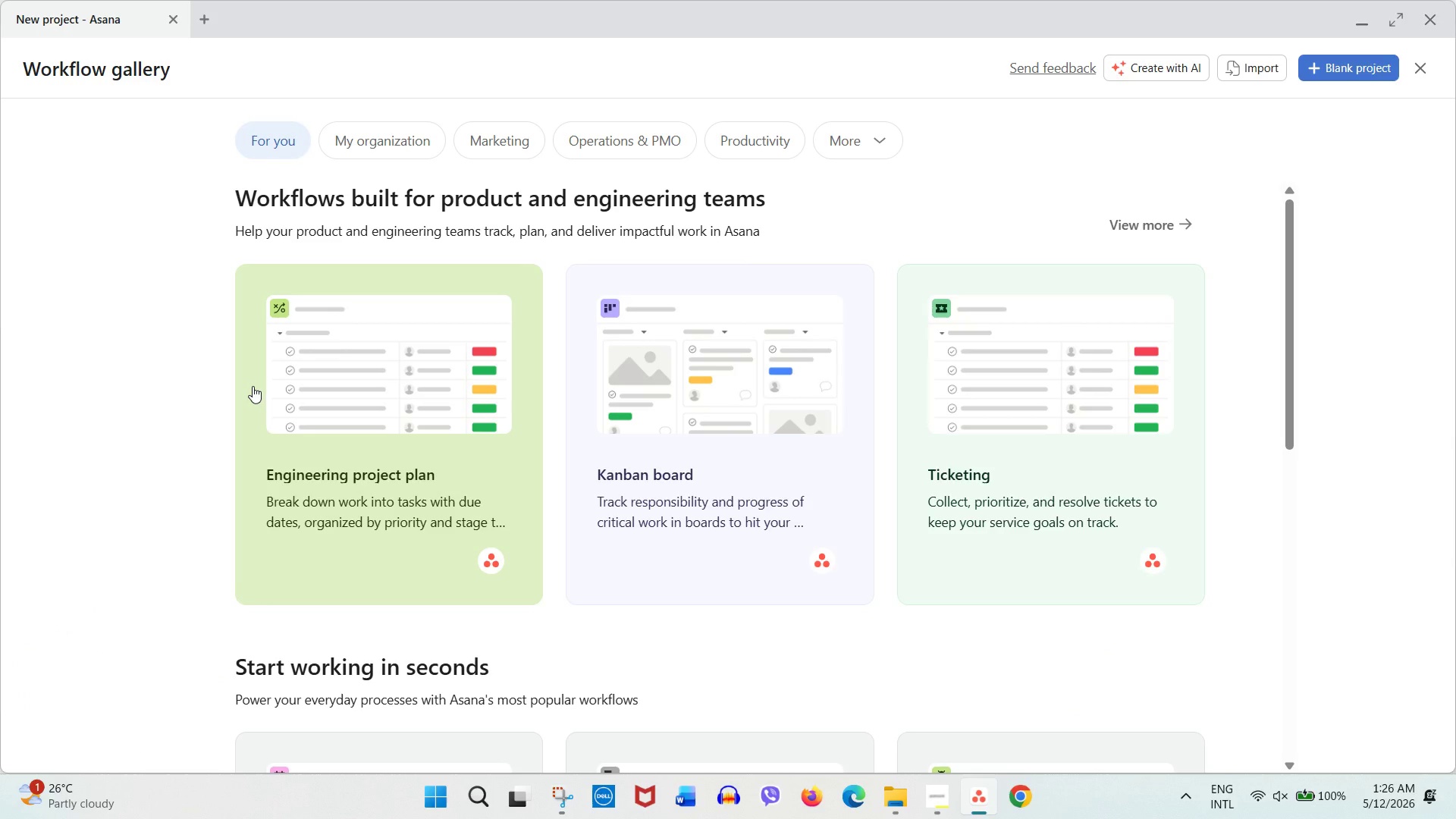 
wait(13.27)
 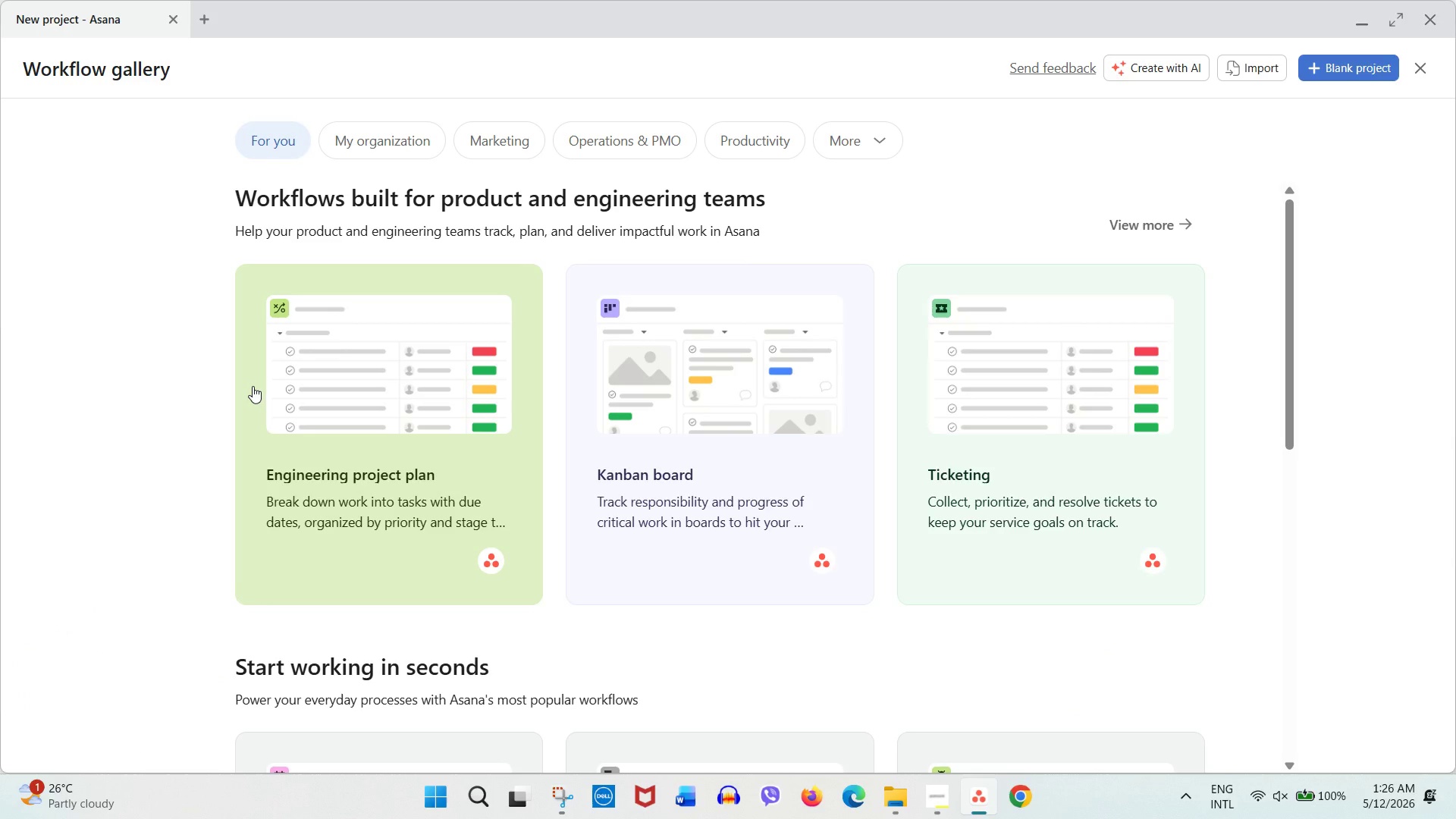 
left_click([1420, 66])
 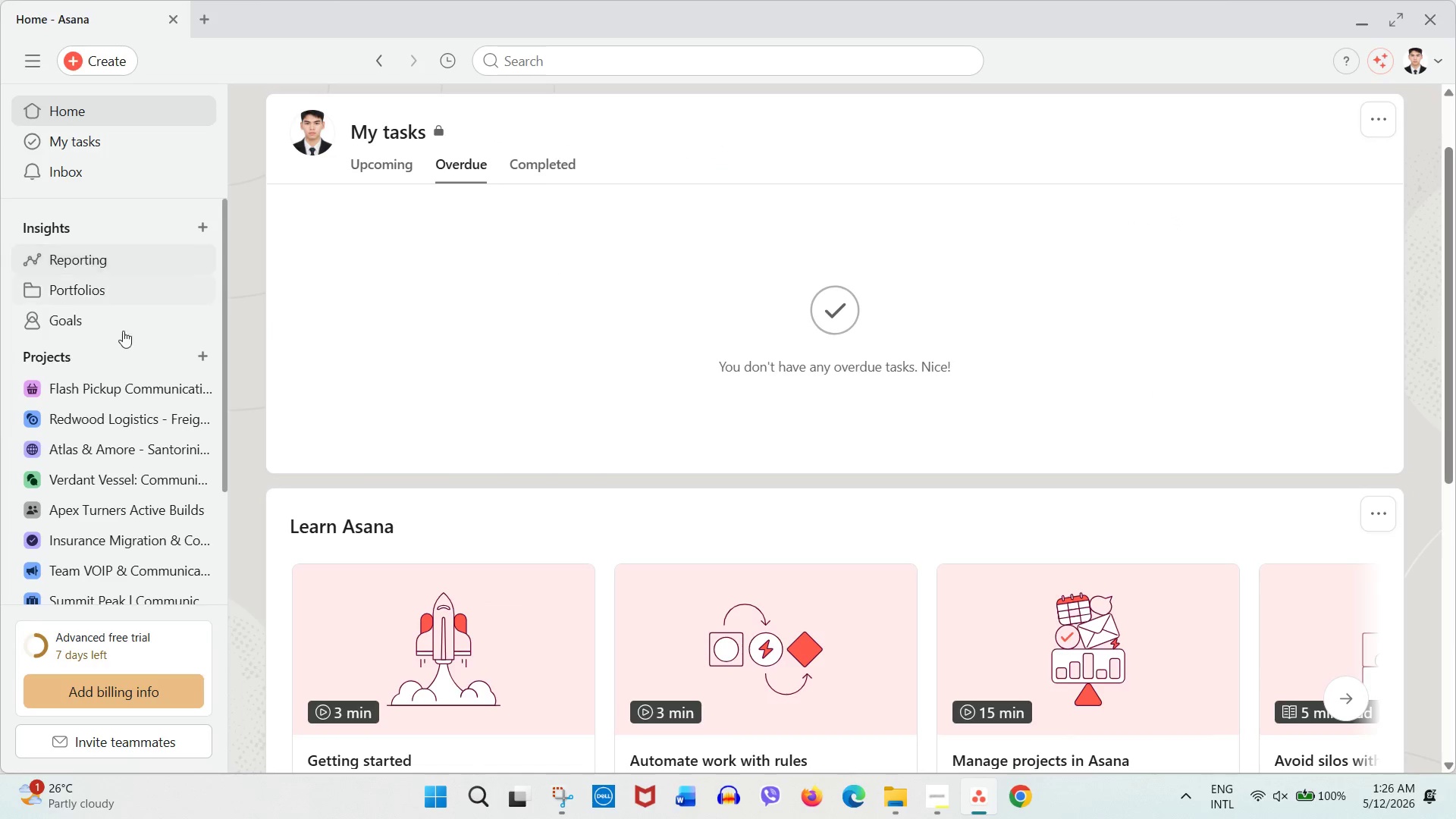 
scroll: coordinate [146, 444], scroll_direction: down, amount: 6.0
 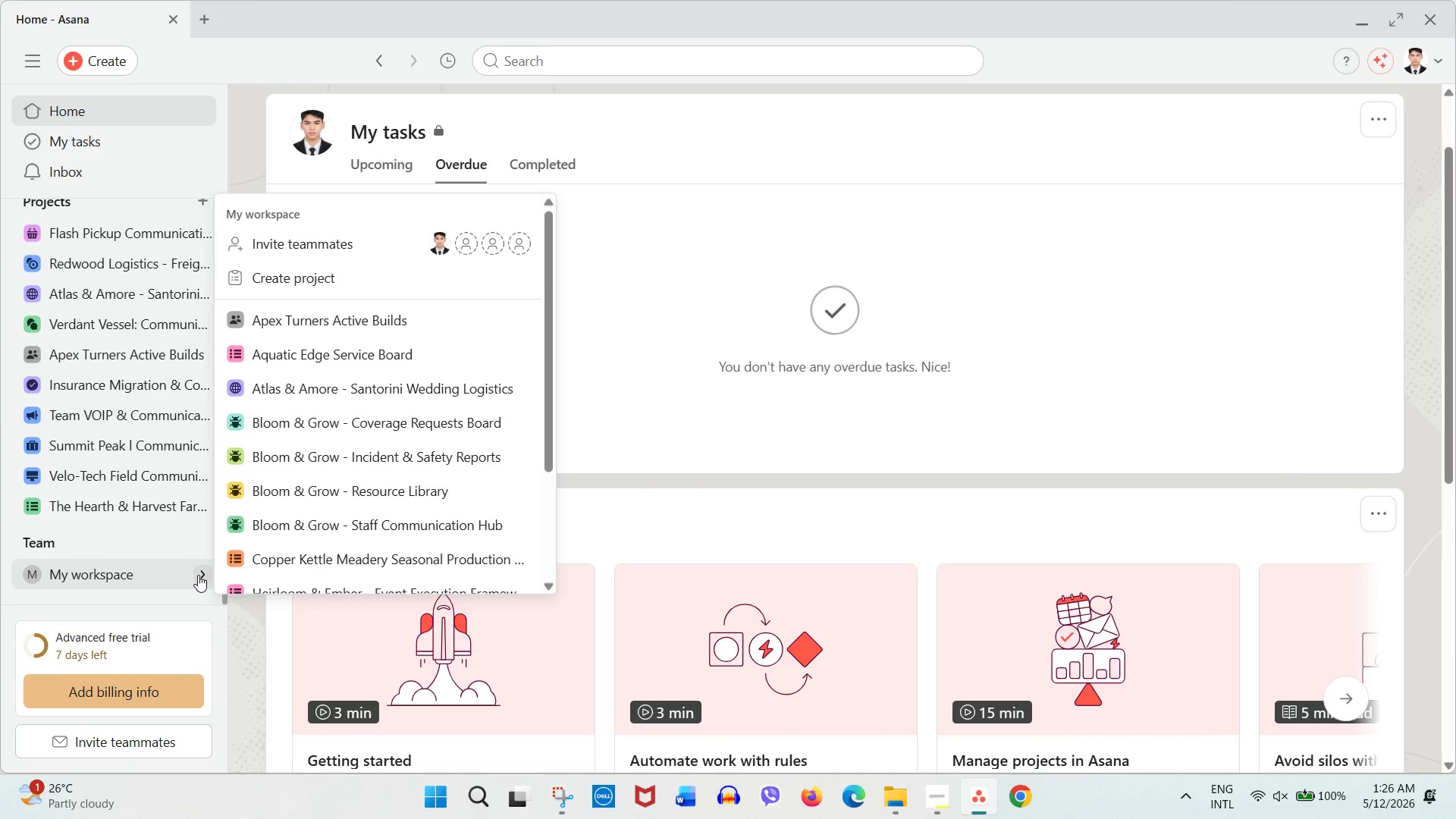 
left_click([198, 575])
 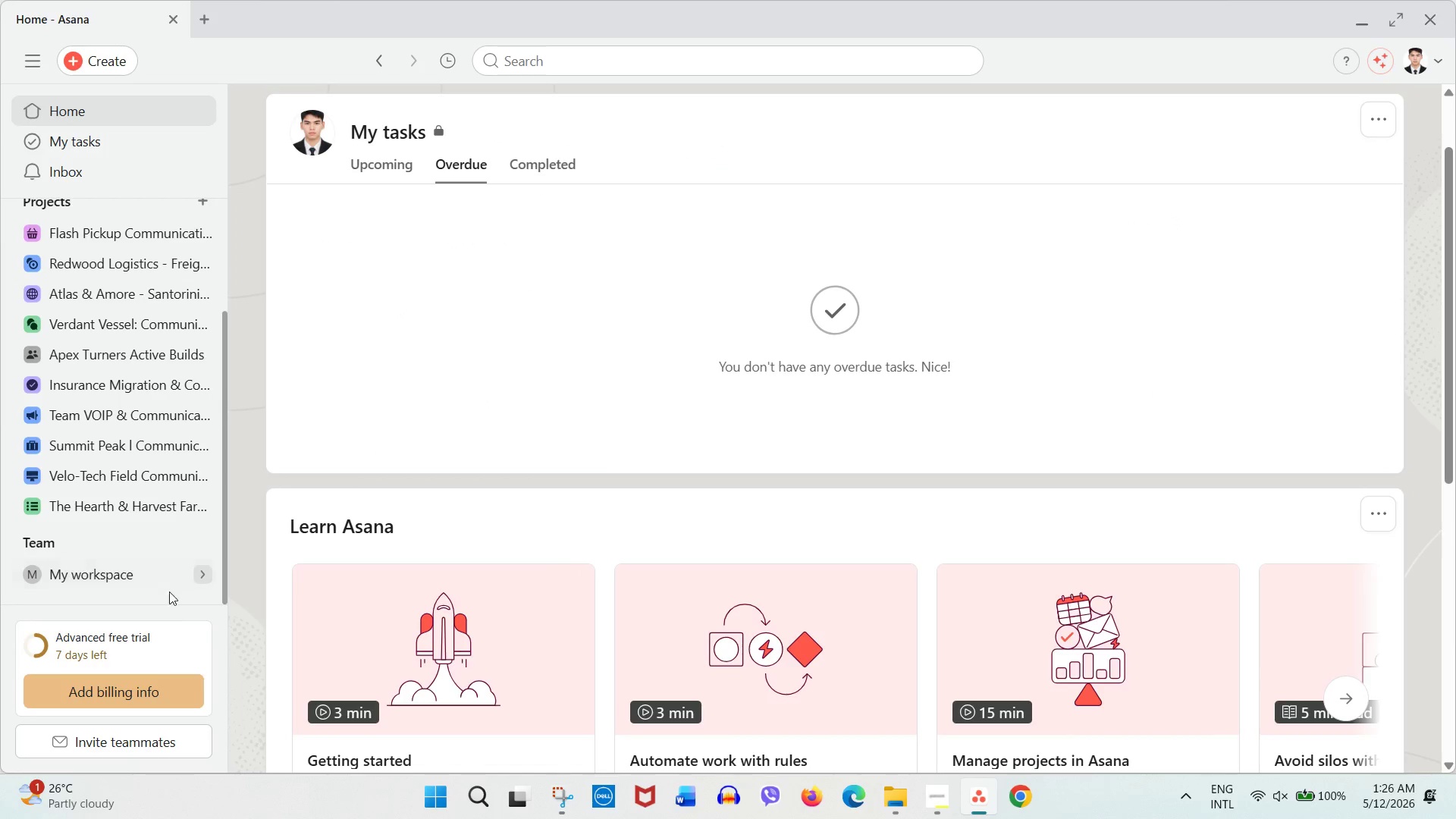 
scroll: coordinate [184, 512], scroll_direction: up, amount: 3.0
 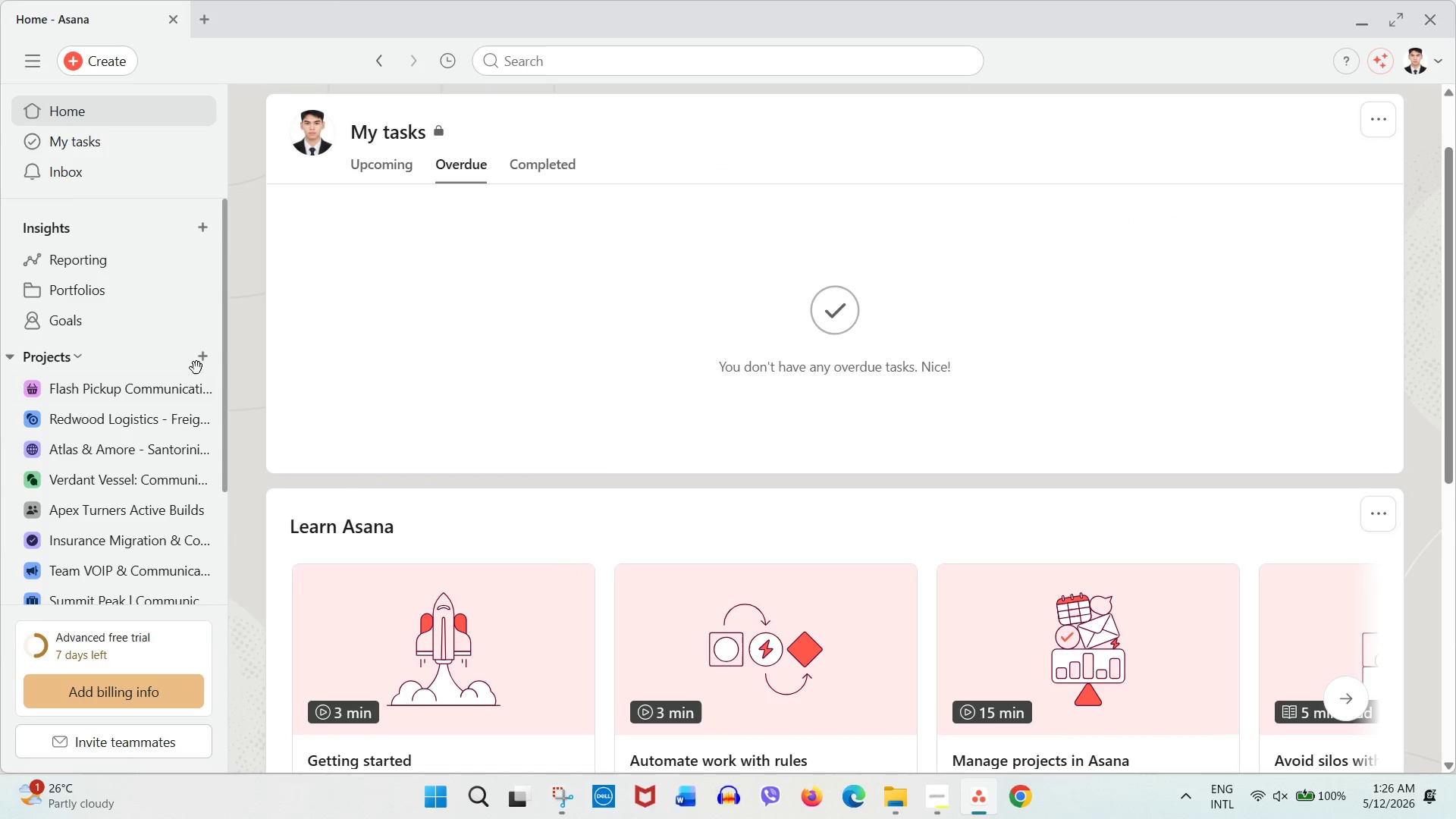 
left_click([202, 357])
 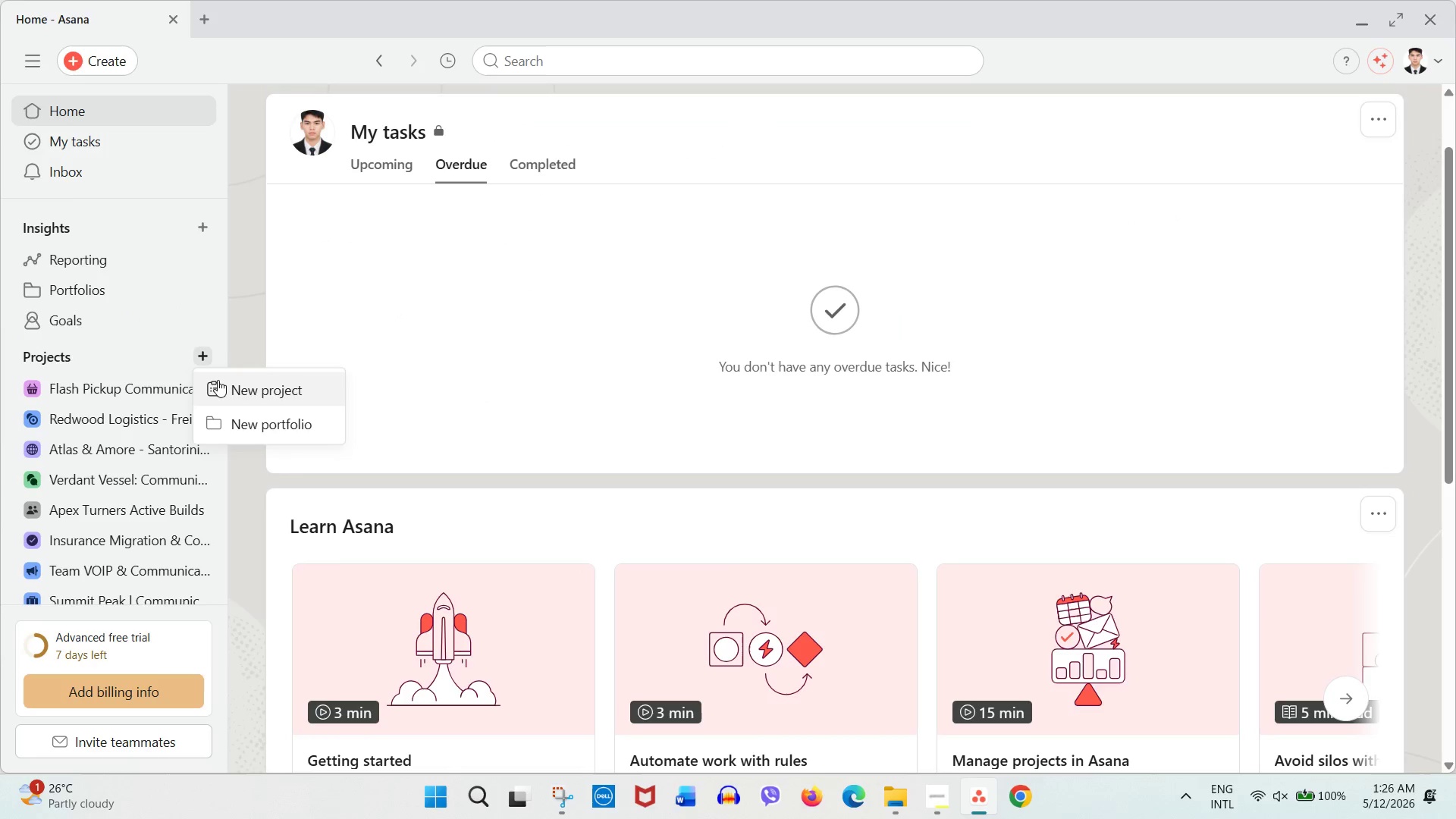 
left_click([218, 381])
 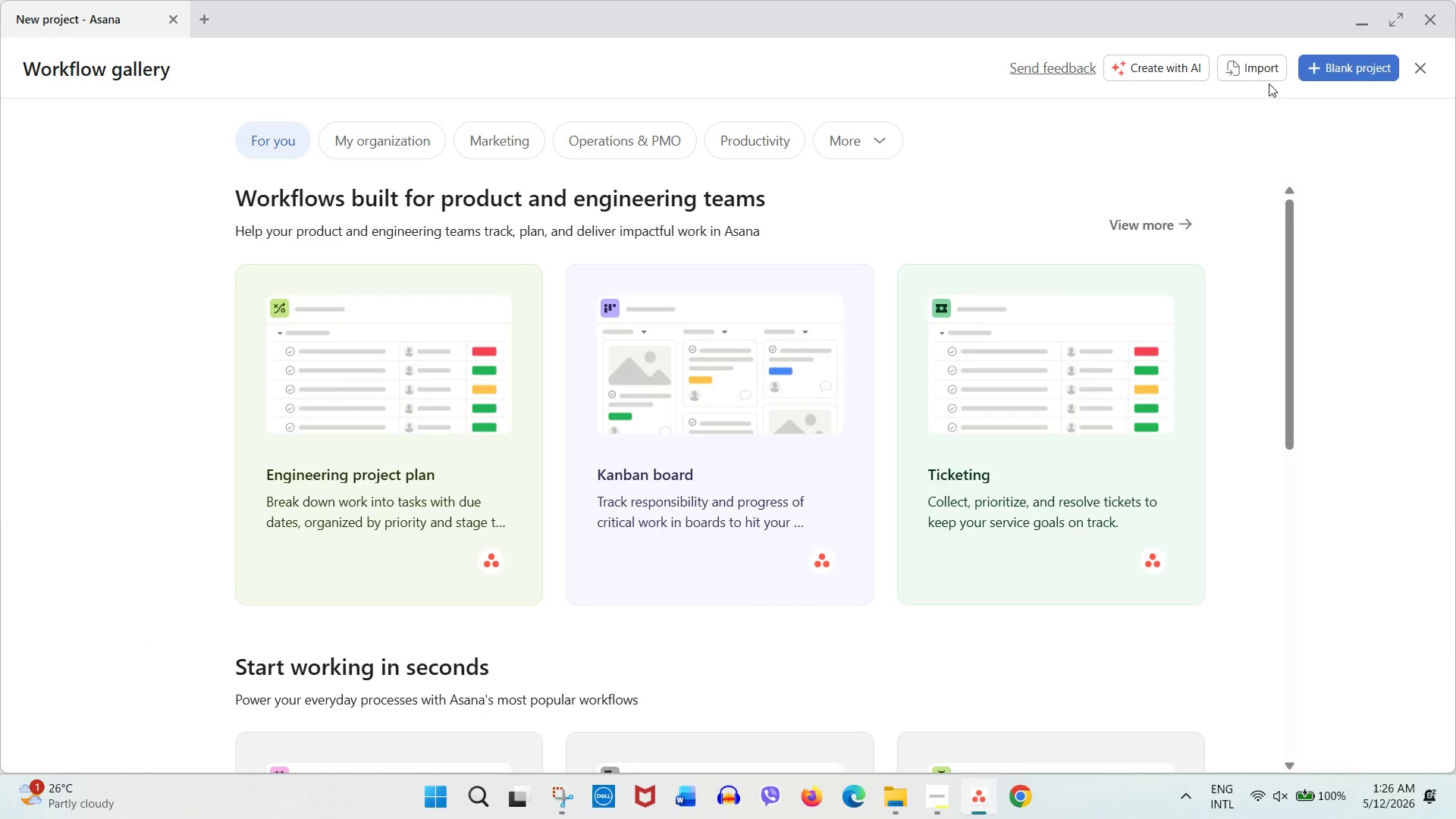 
left_click([1313, 67])
 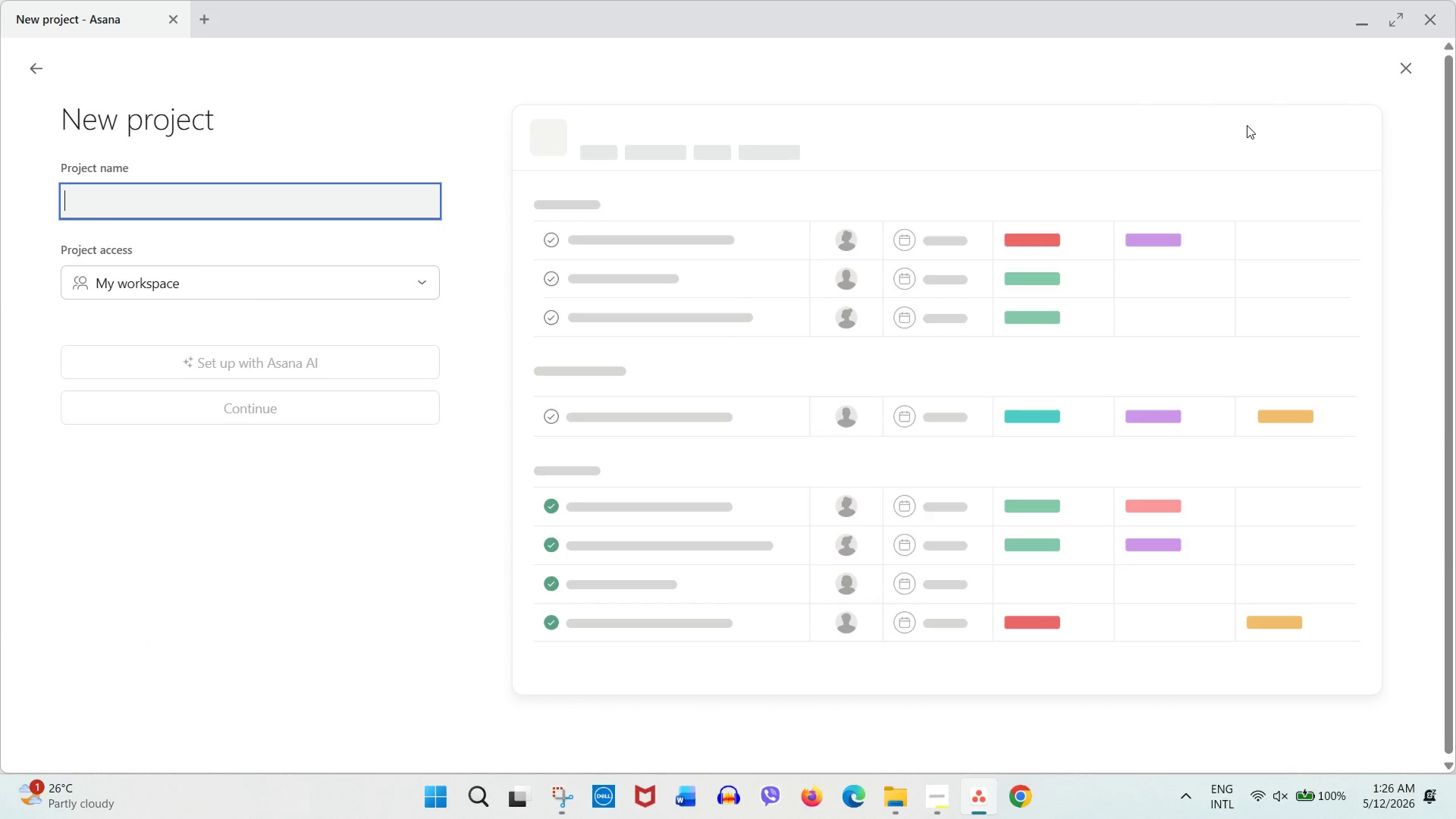 
type(s)
key(Backspace)
type(Senior Movement )
key(Backspace)
key(Backspace)
key(Backspace)
key(Backspace)
type( Management PL)
key(Backspace)
type(ie)
key(Backspace)
type(peline)
 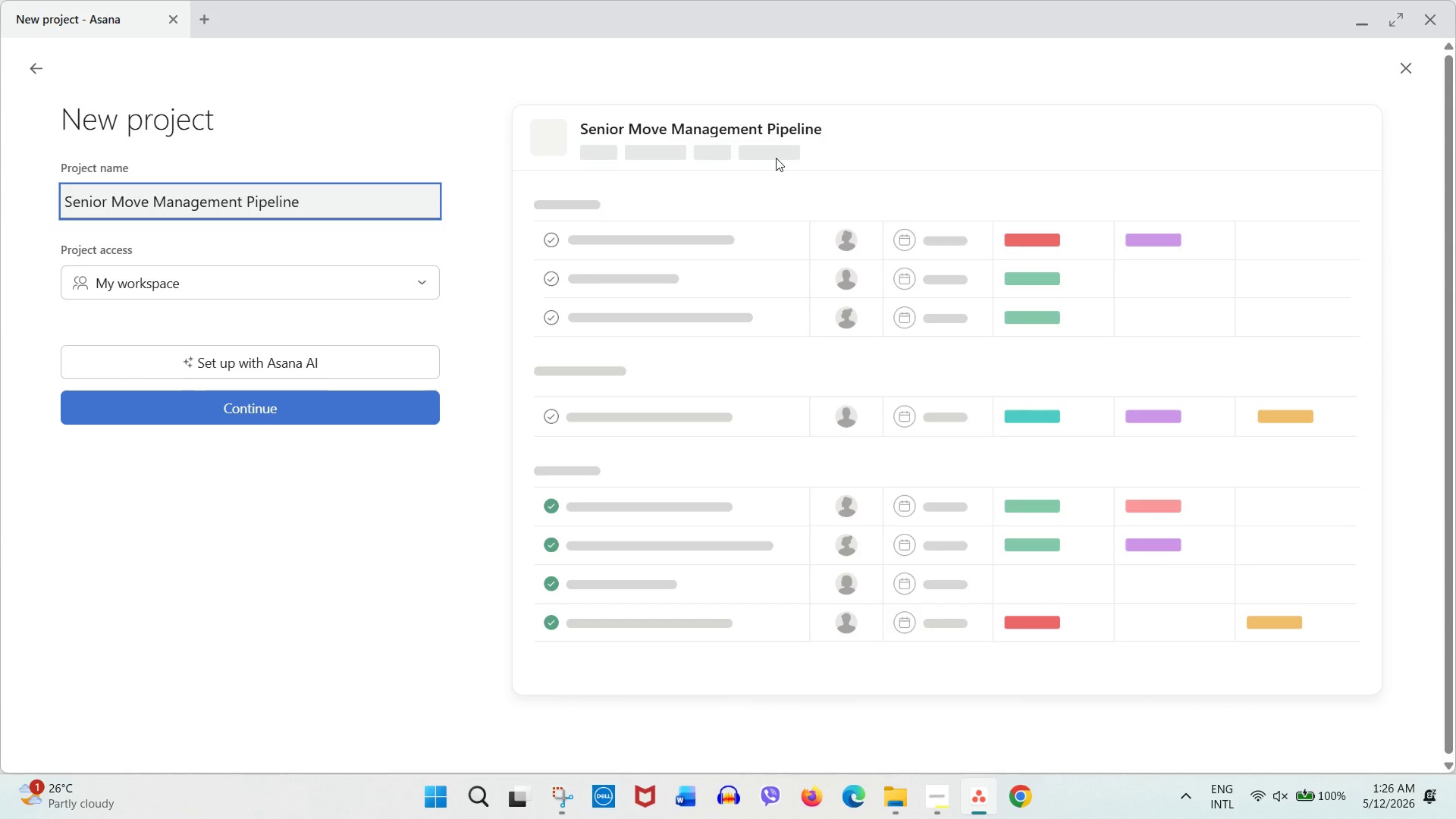 
left_click([168, 416])
 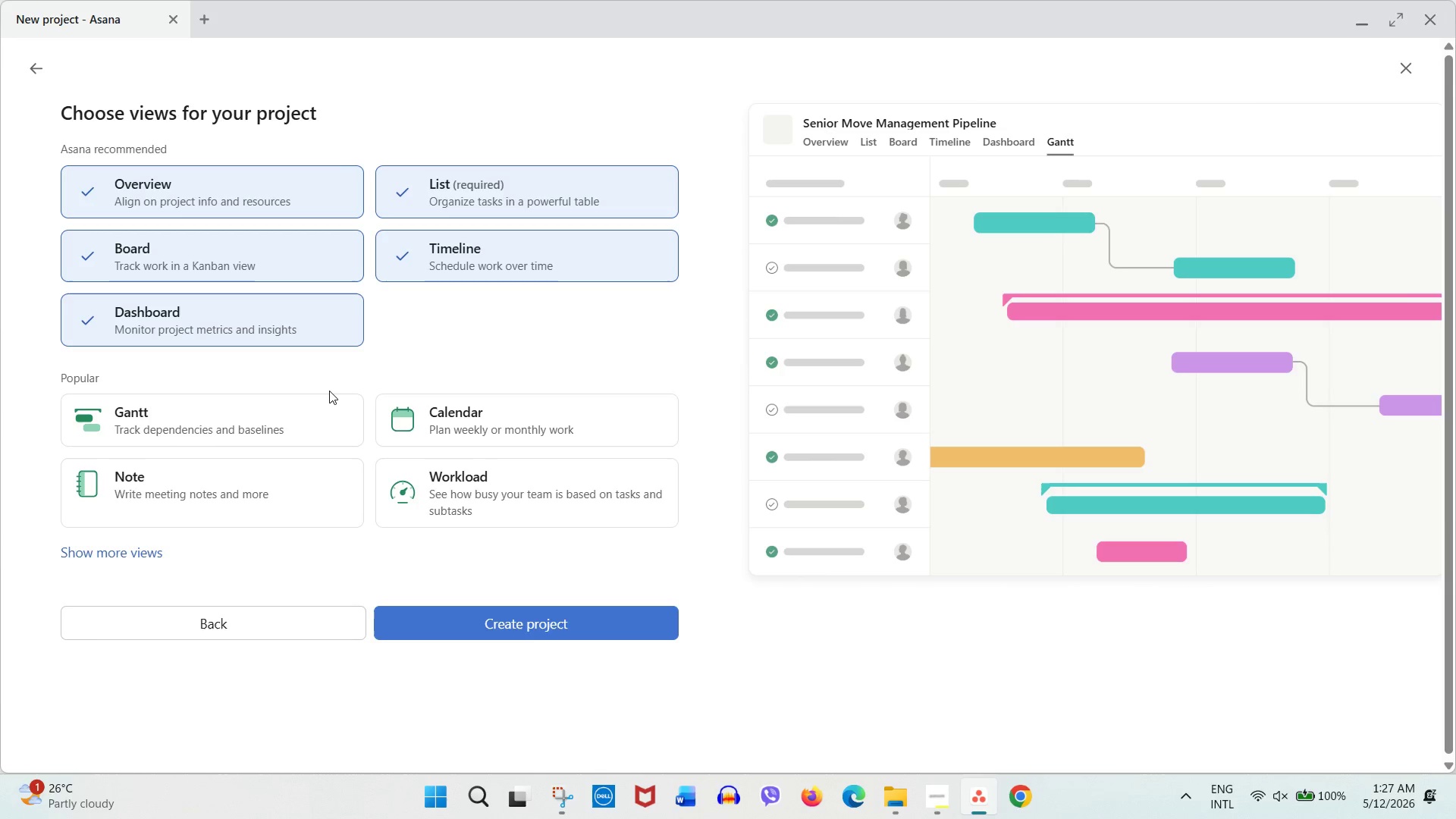 
wait(22.61)
 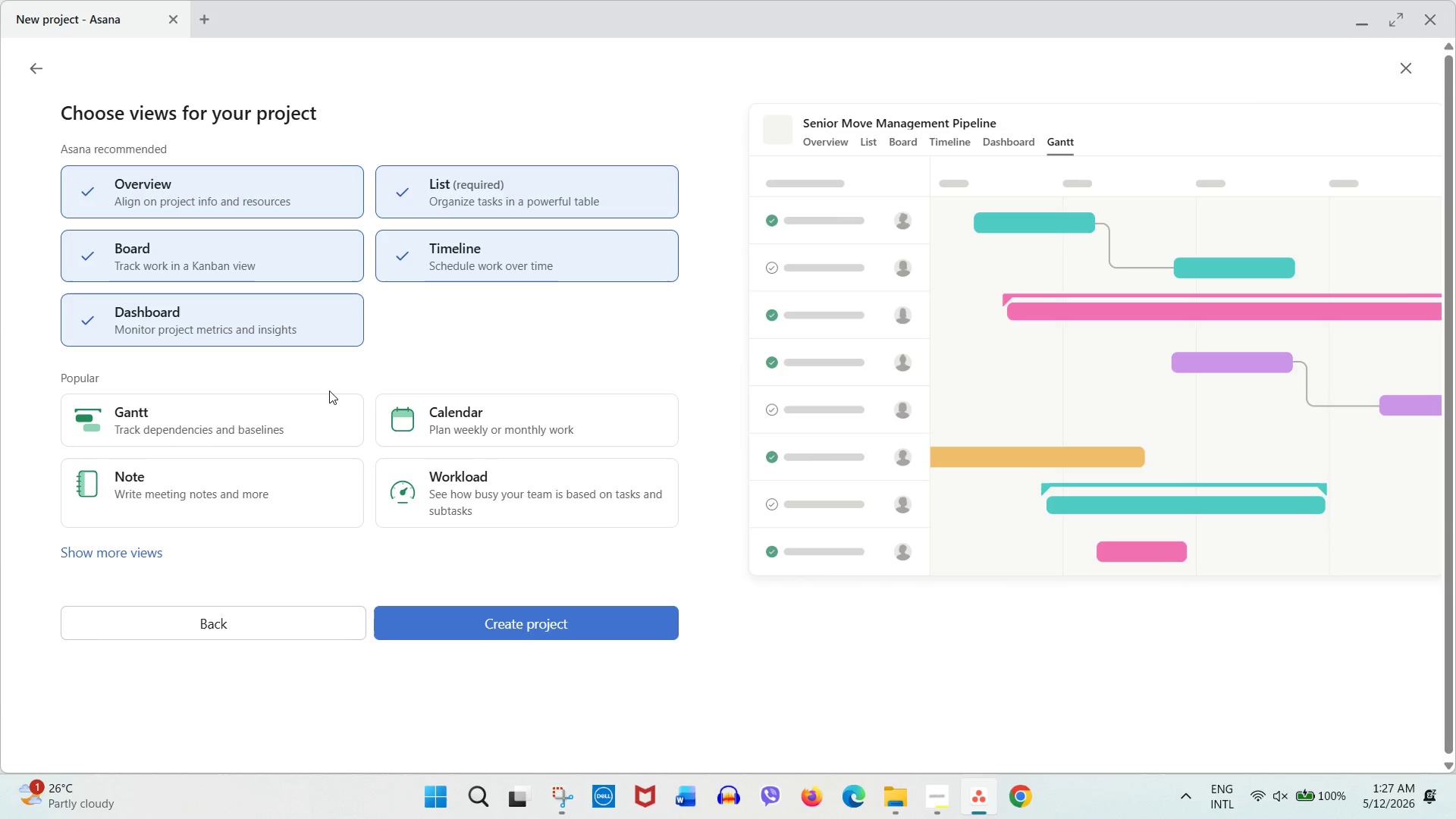 
left_click([328, 344])
 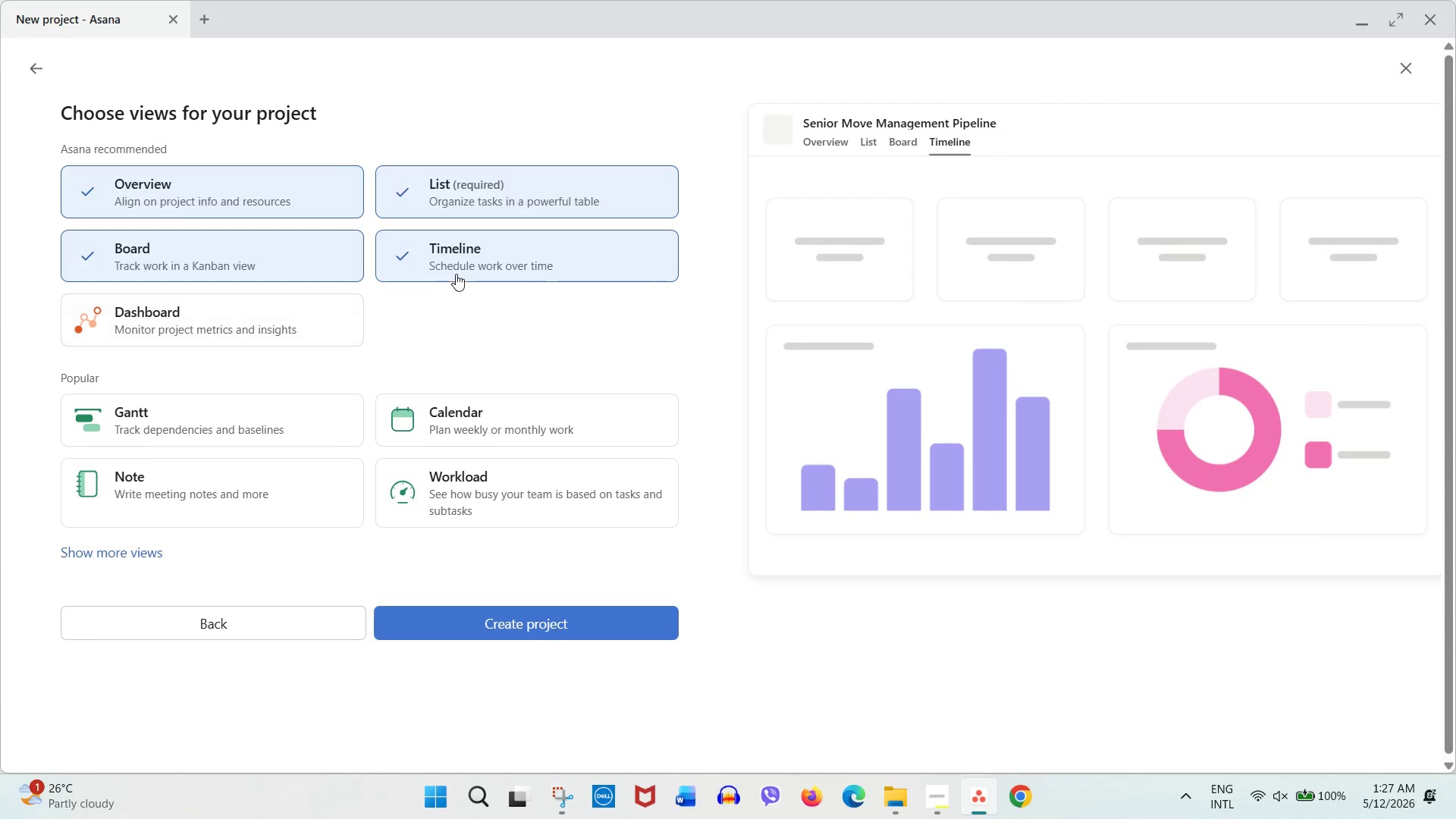 
left_click([459, 268])
 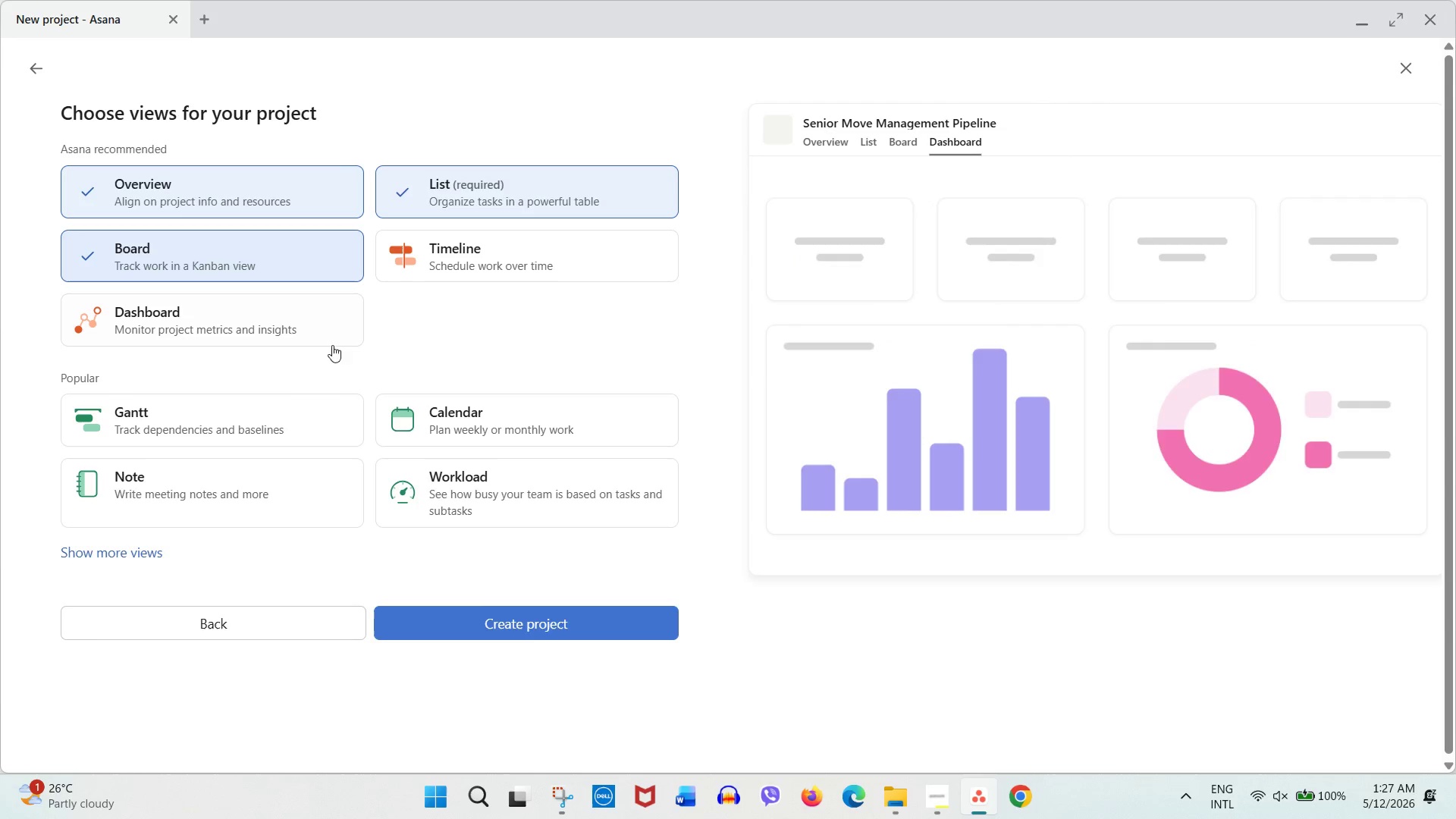 
left_click([479, 626])
 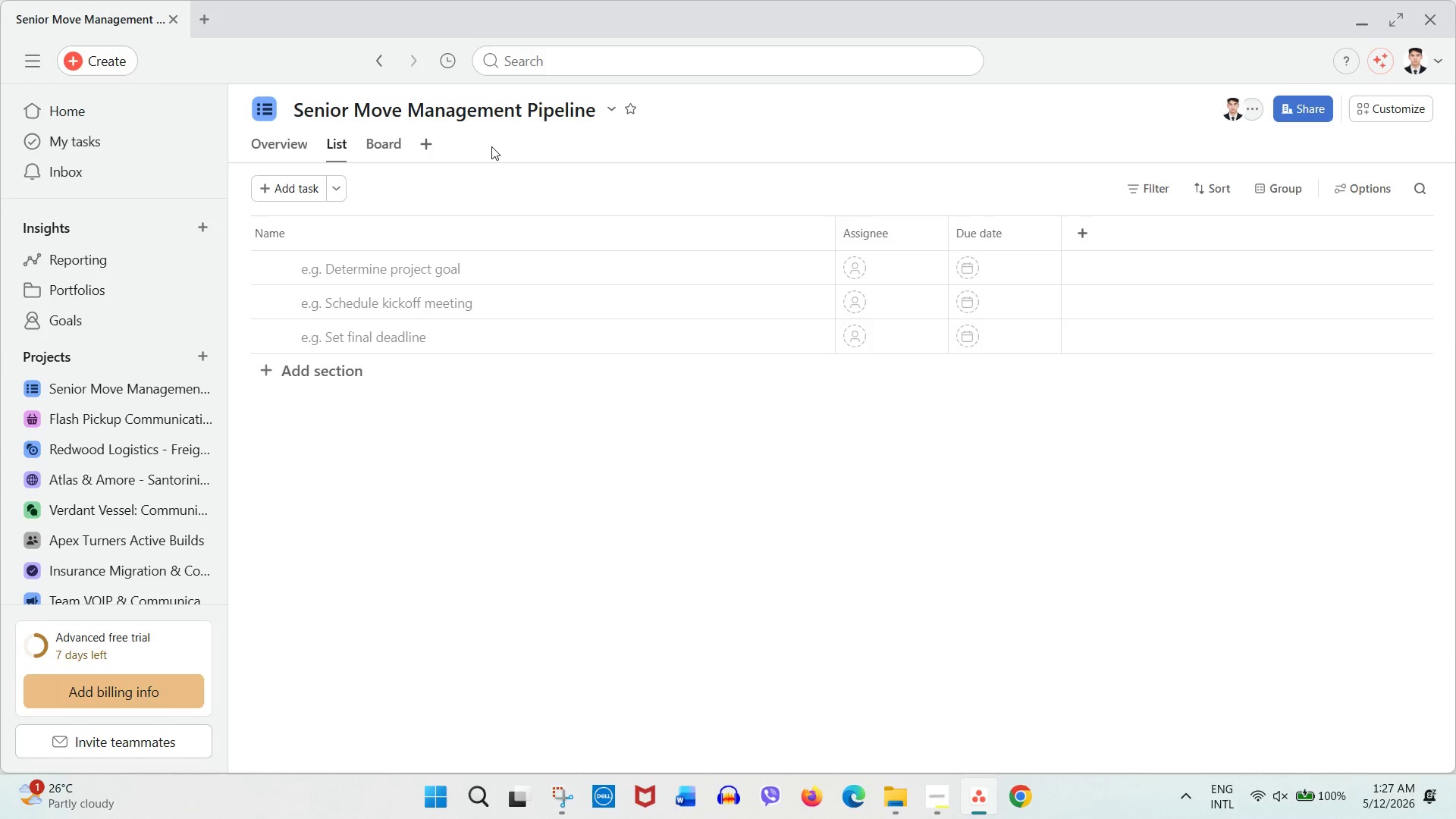 
wait(10.61)
 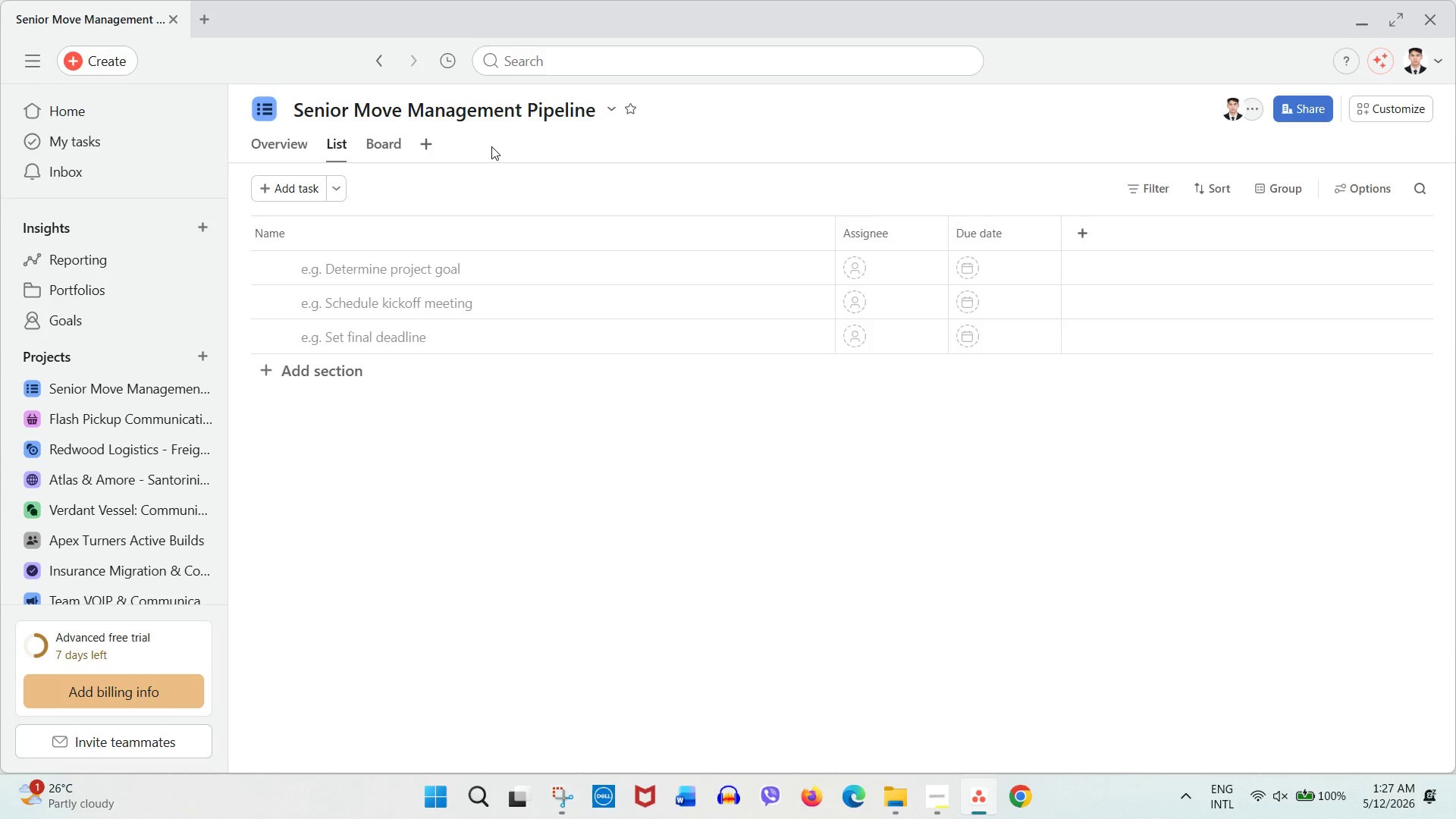 
left_click([891, 802])